 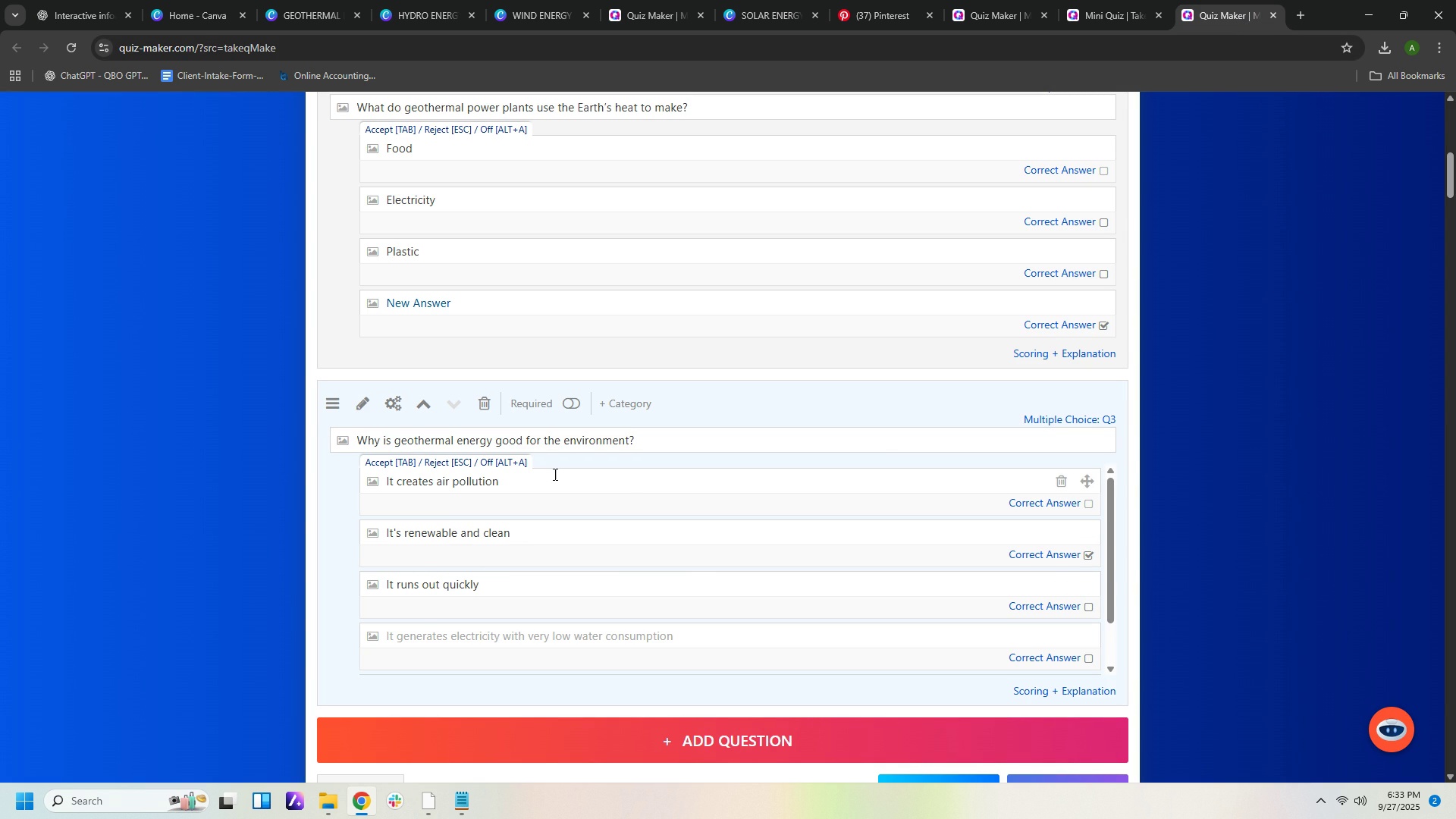 
scroll: coordinate [1011, 692], scroll_direction: down, amount: 1.0
 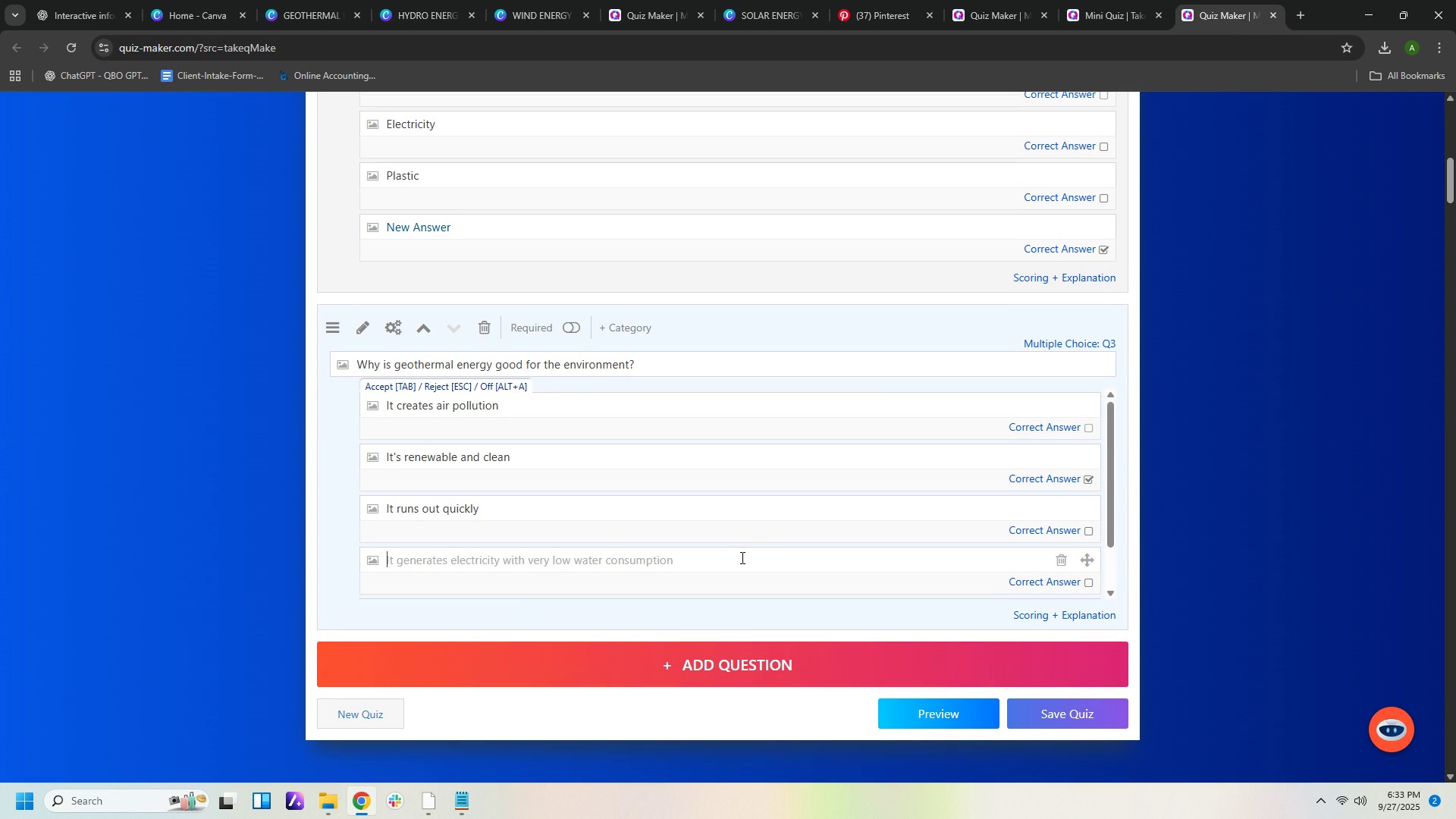 
type(sdfasdfs)
 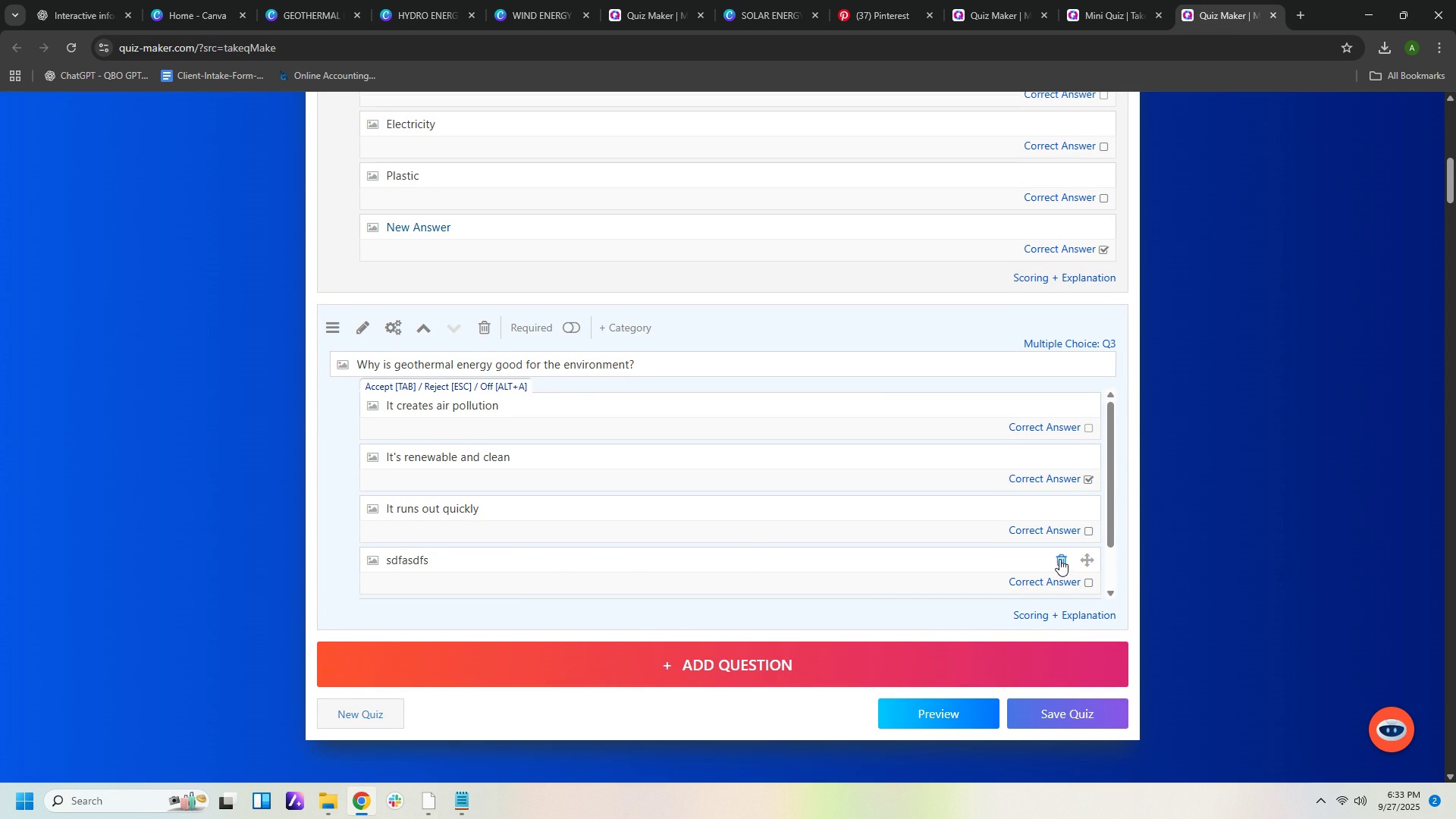 
left_click([1059, 559])
 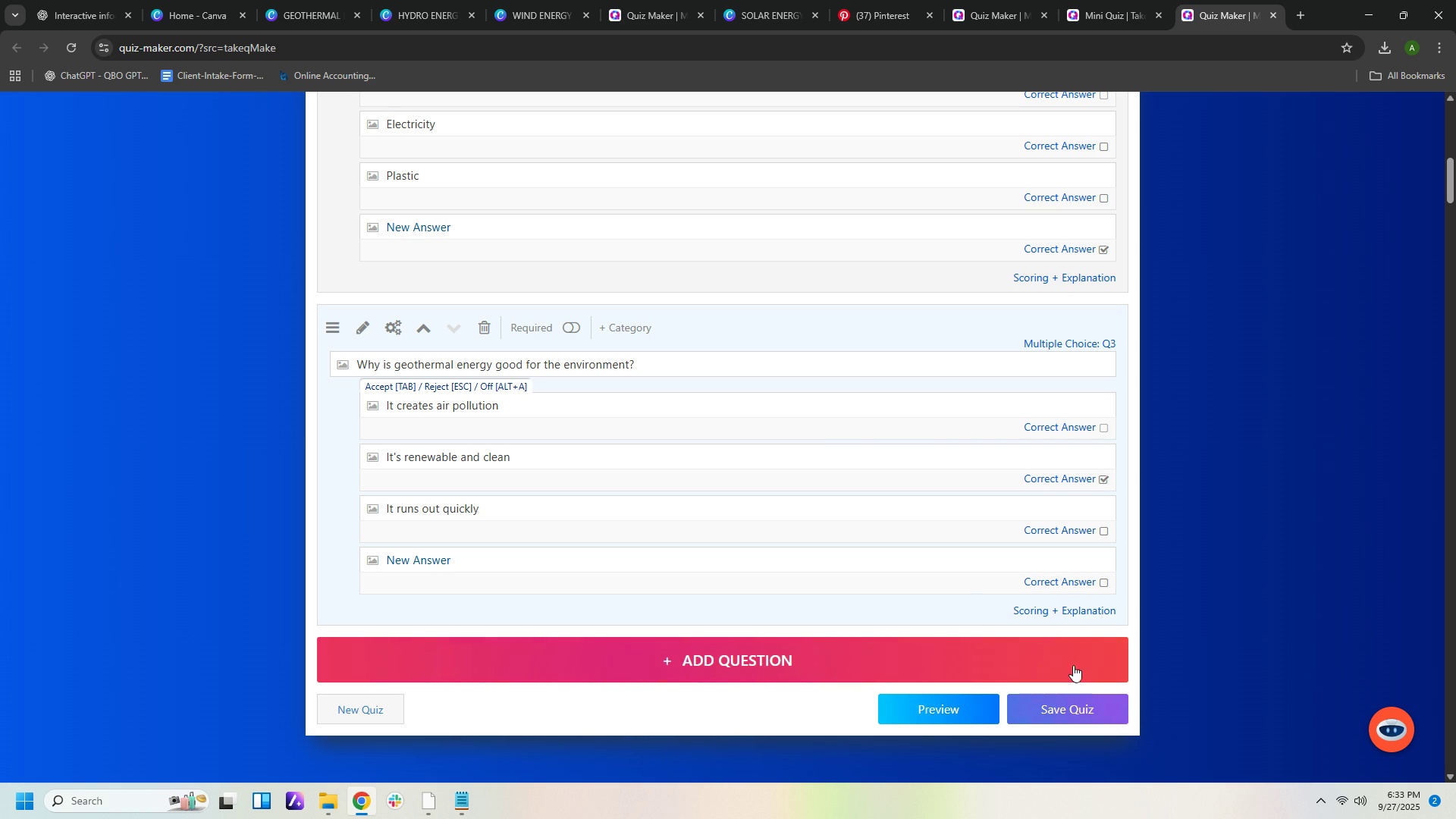 
left_click([1077, 610])
 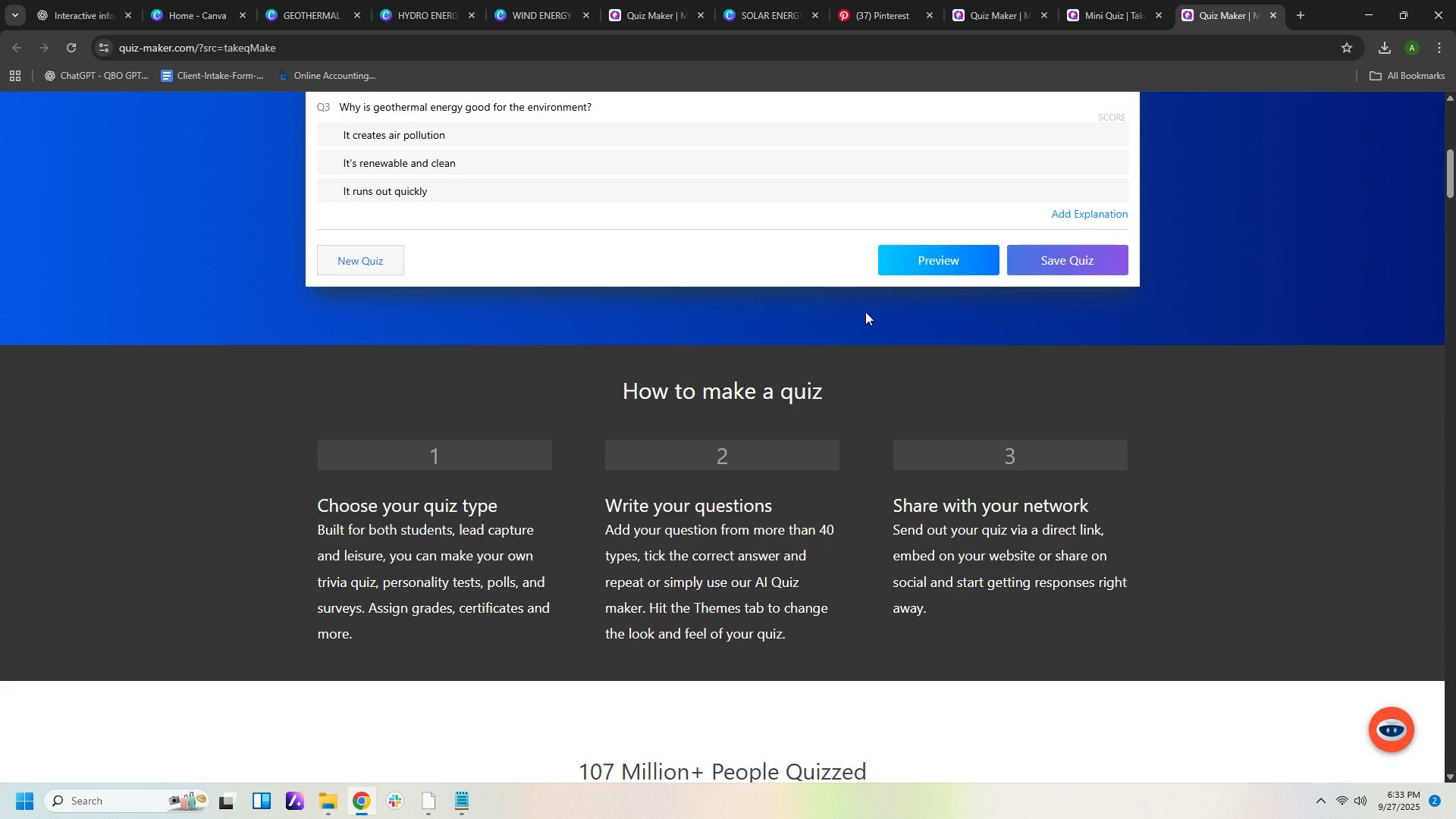 
scroll: coordinate [1078, 255], scroll_direction: up, amount: 3.0
 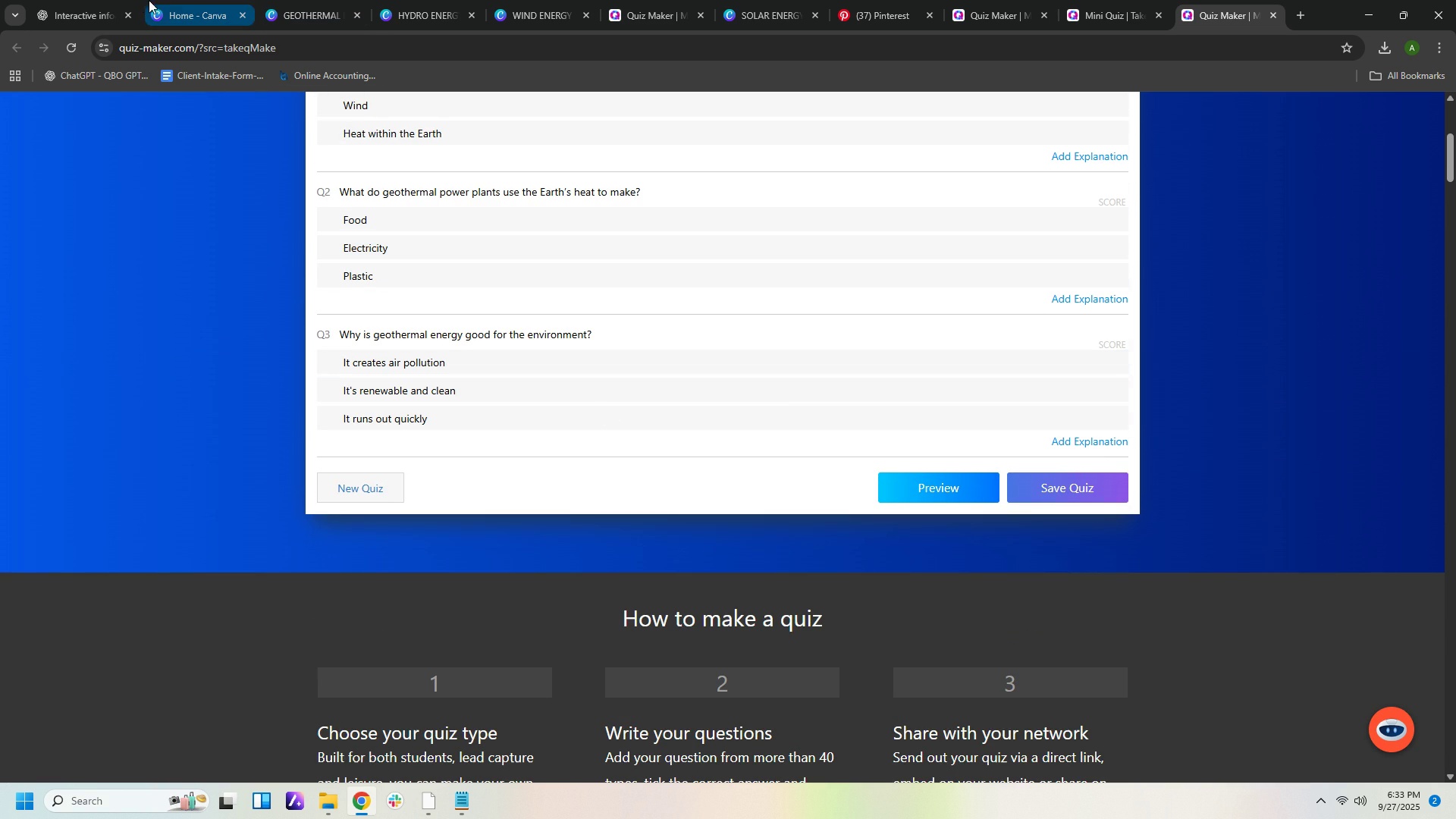 
left_click([101, 14])
 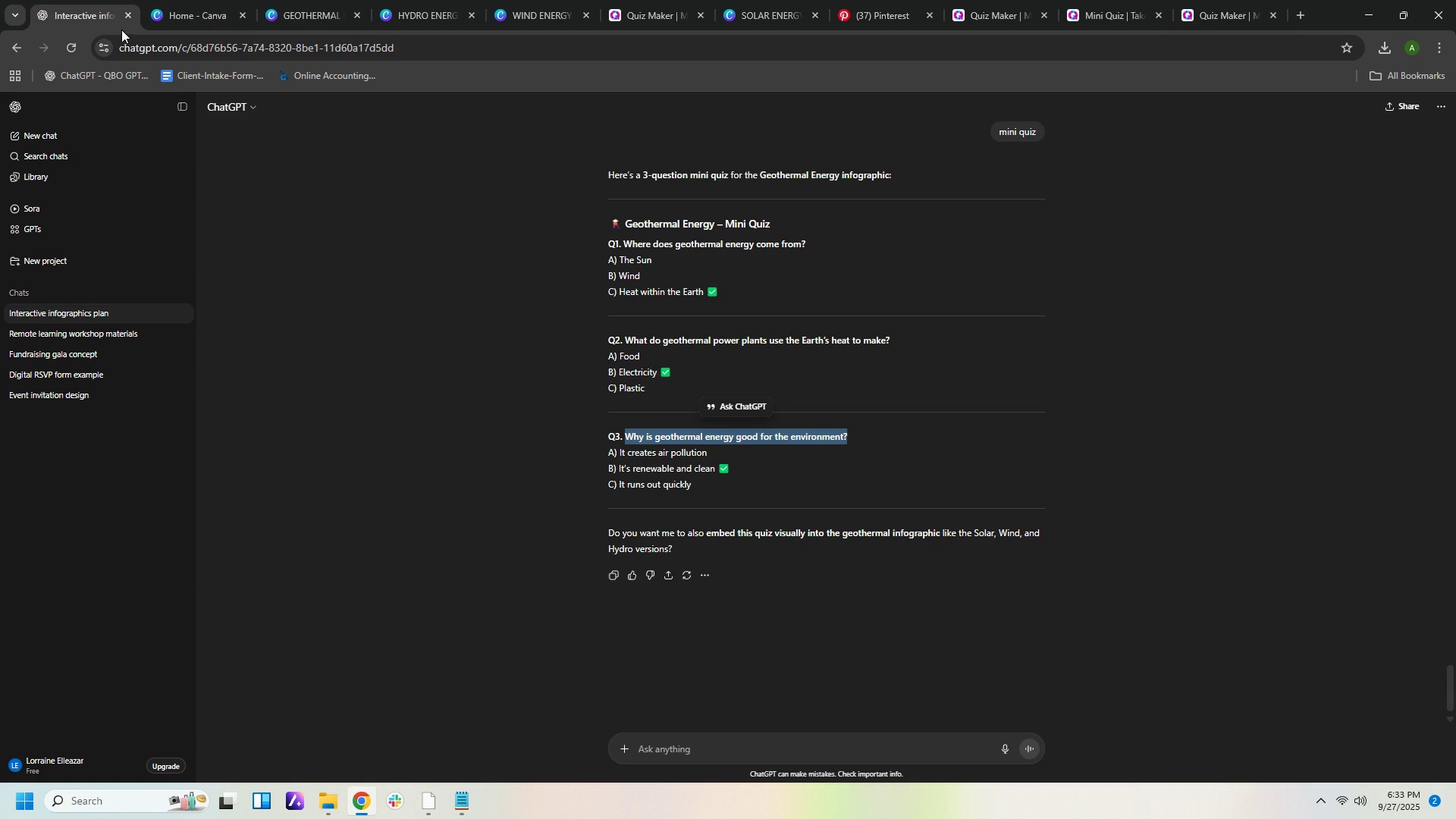 
mouse_move([162, 26])
 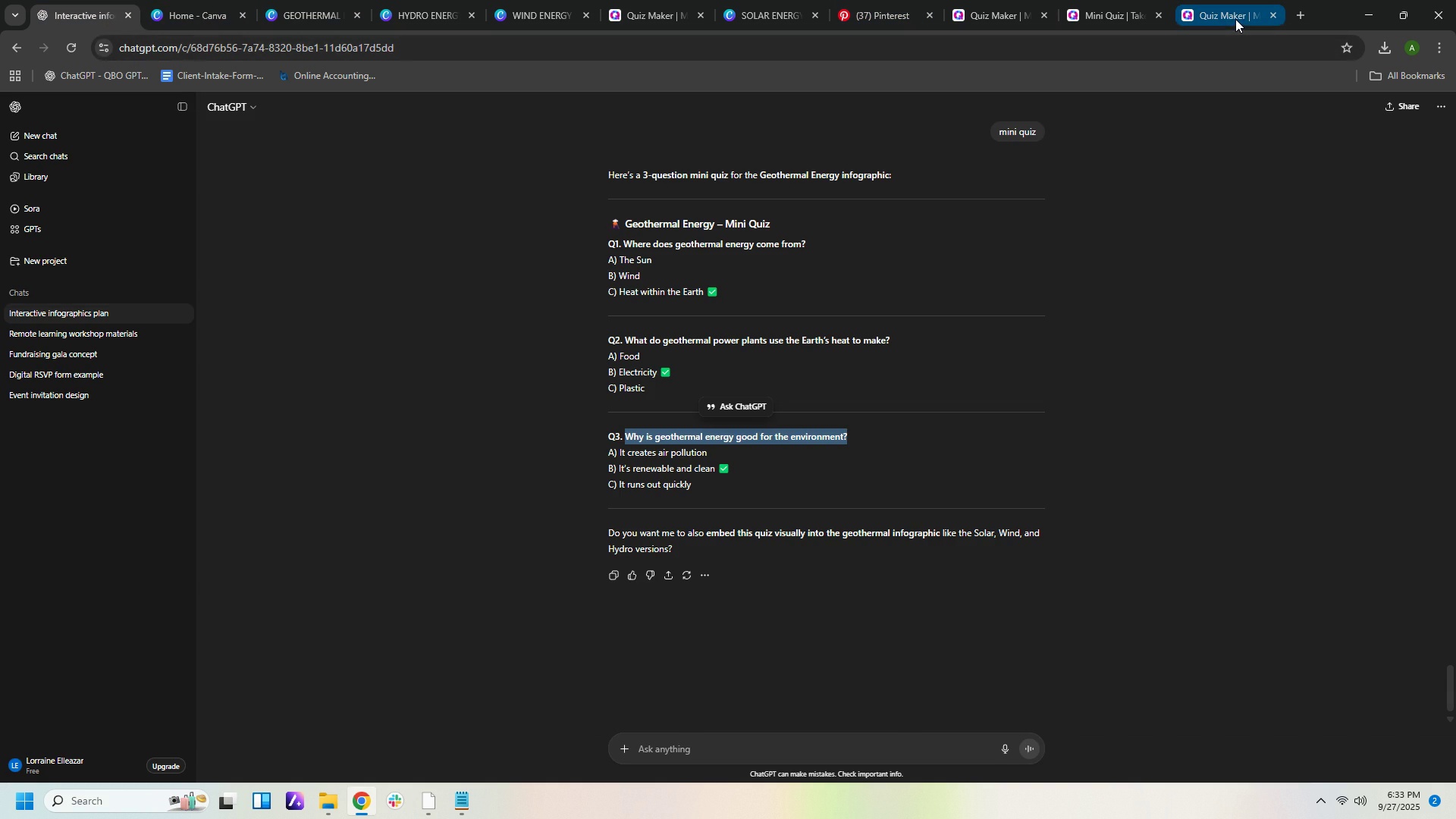 
left_click([1235, 19])
 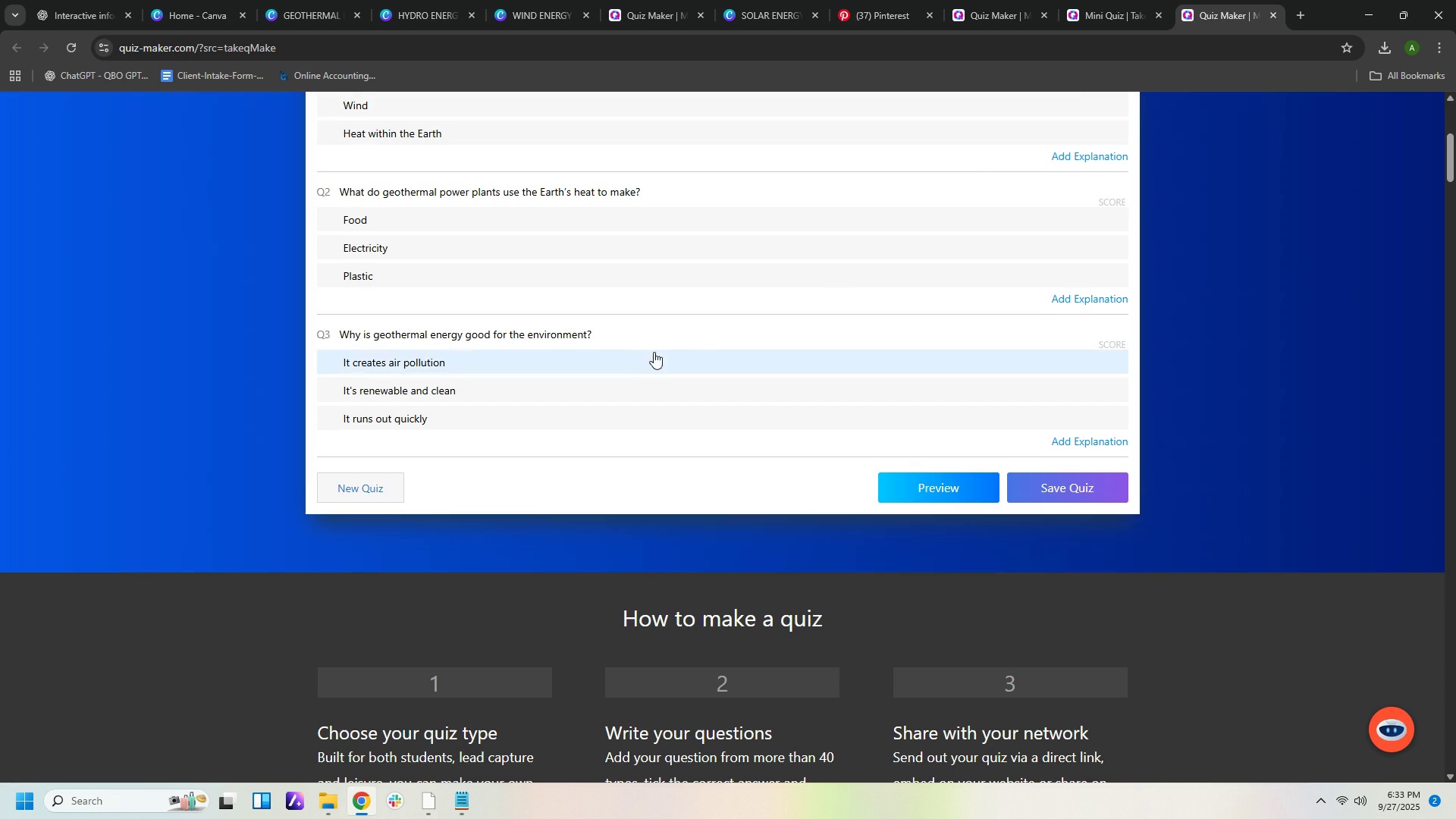 
scroll: coordinate [721, 338], scroll_direction: up, amount: 3.0
 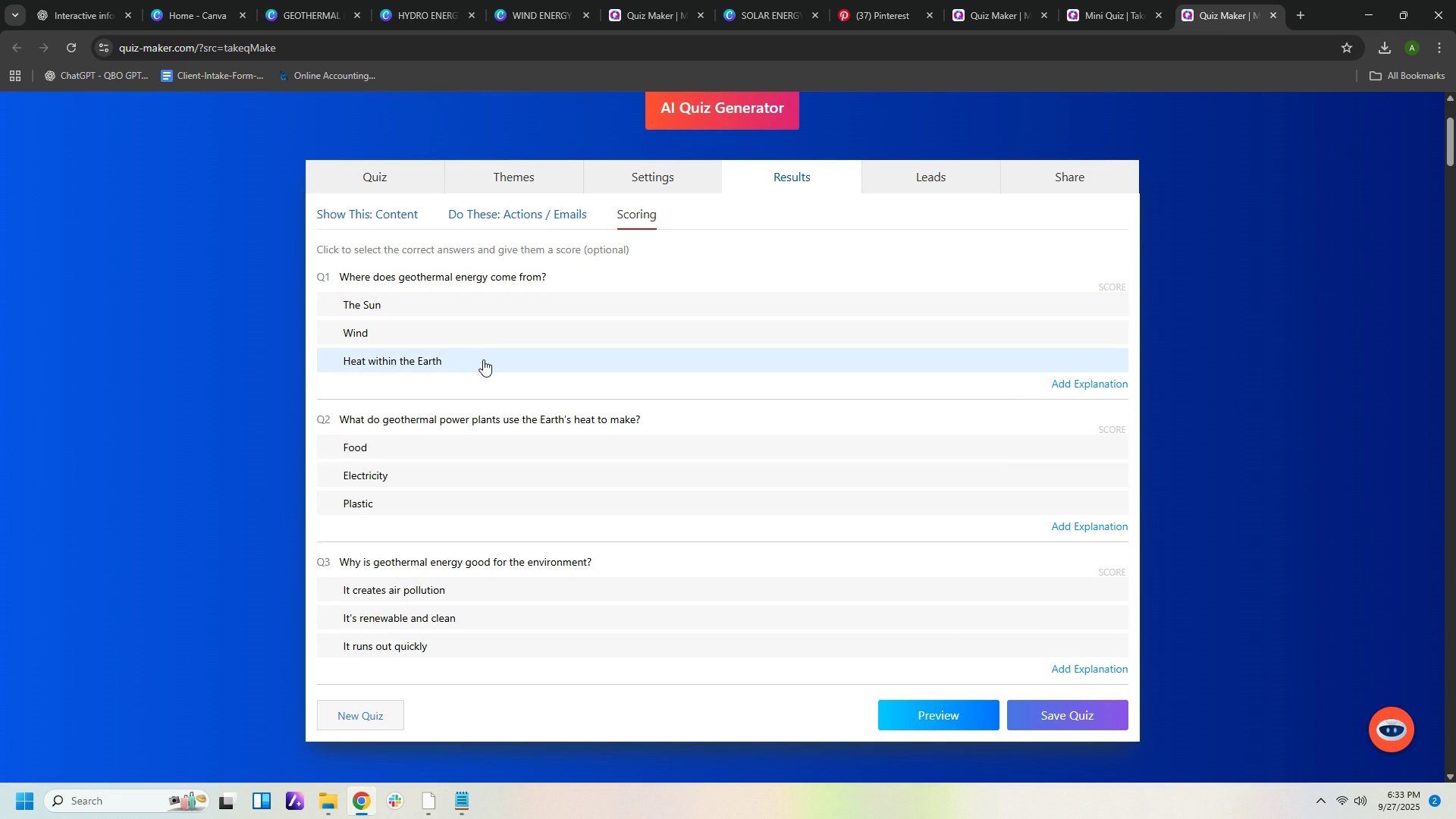 
left_click([483, 359])
 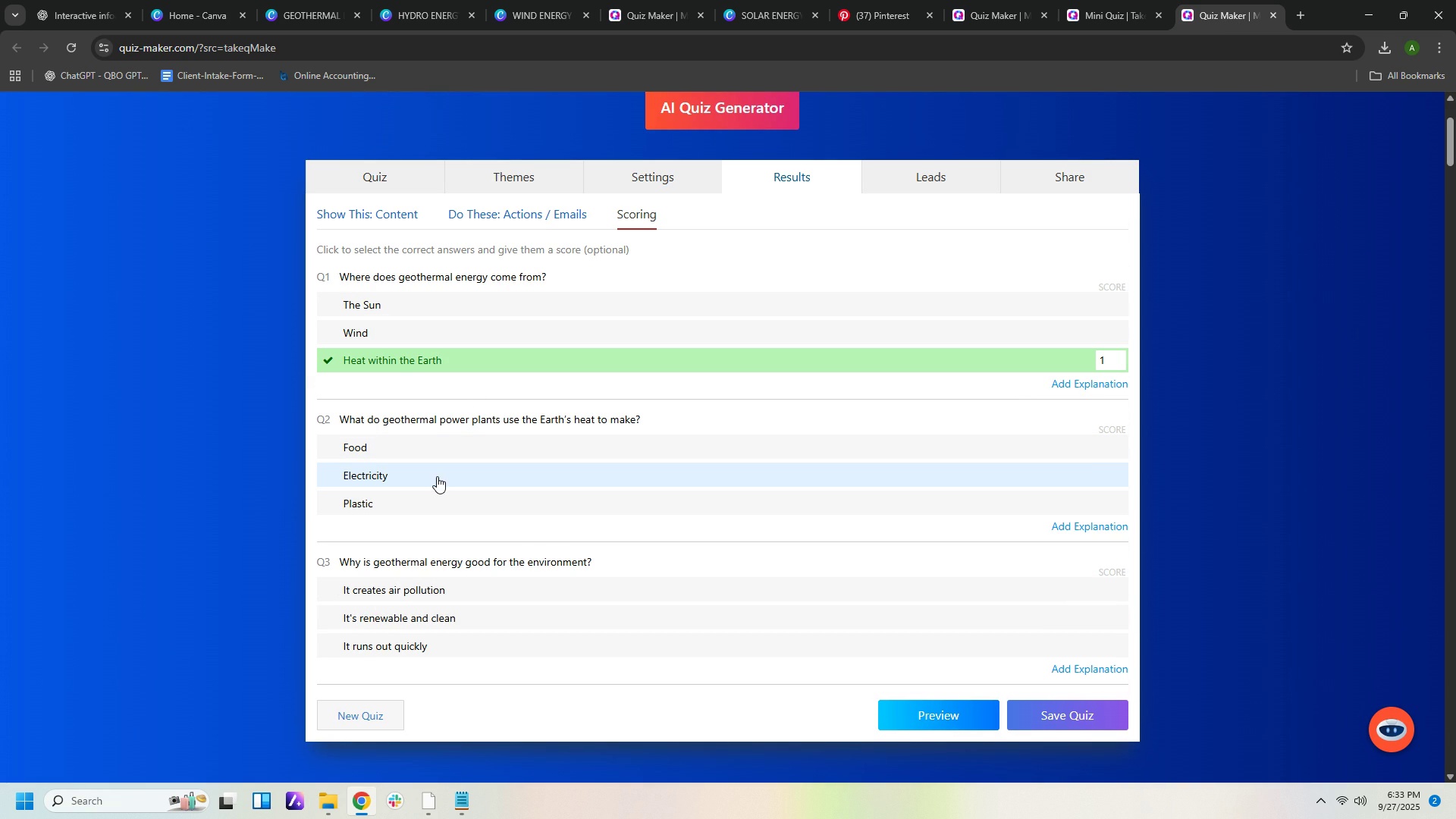 
left_click([436, 476])
 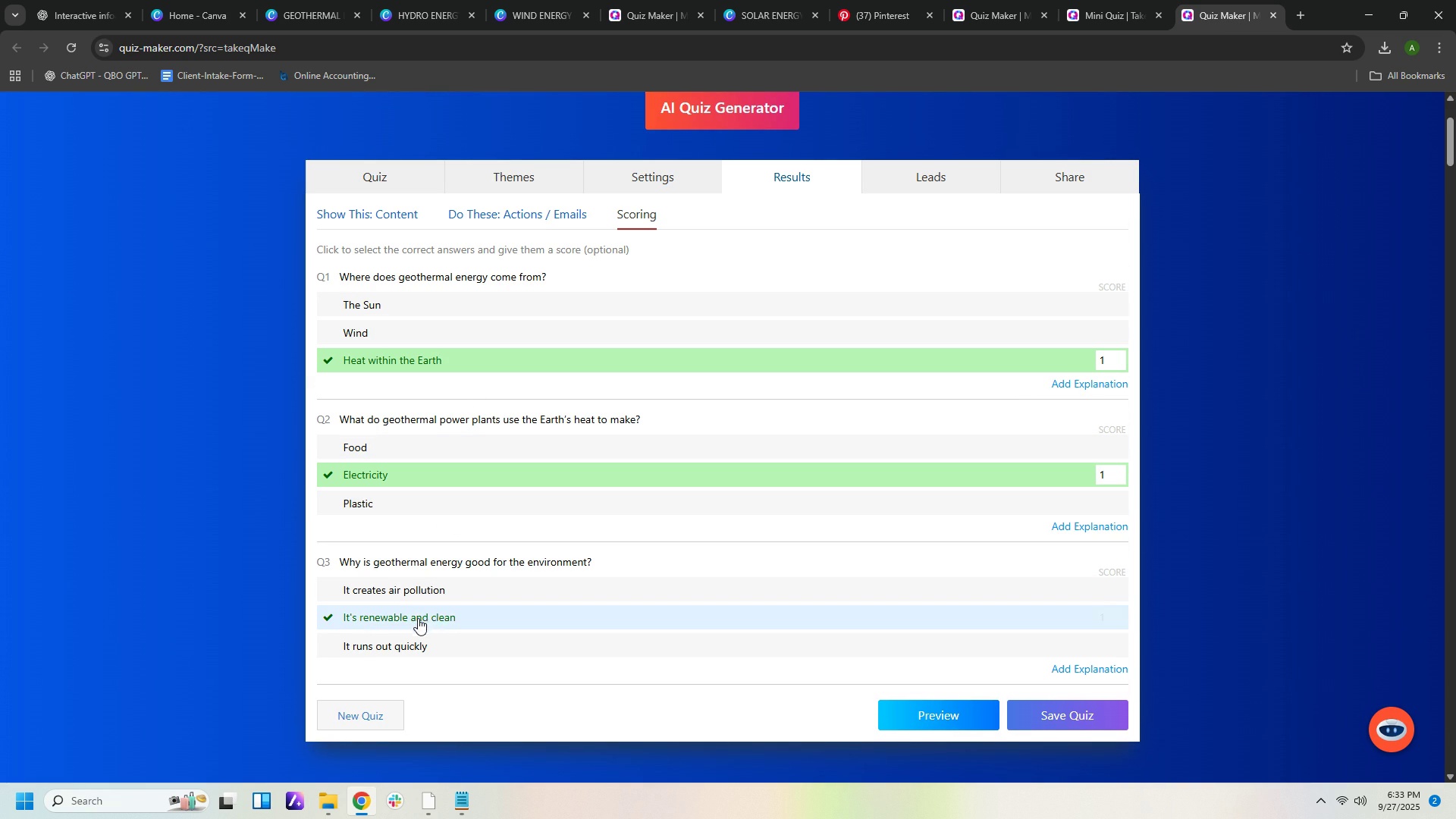 
left_click([418, 618])
 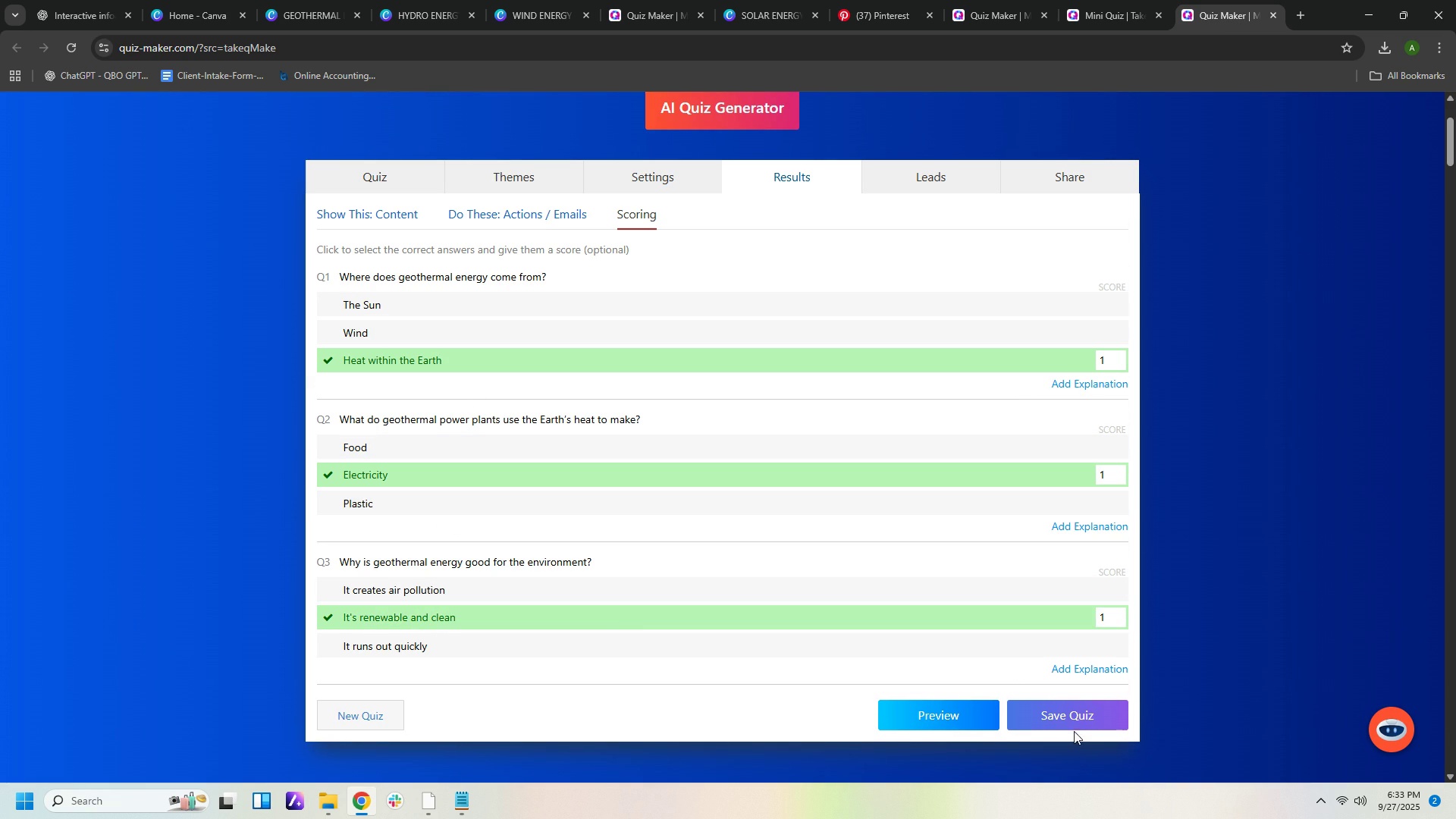 
left_click([1070, 723])
 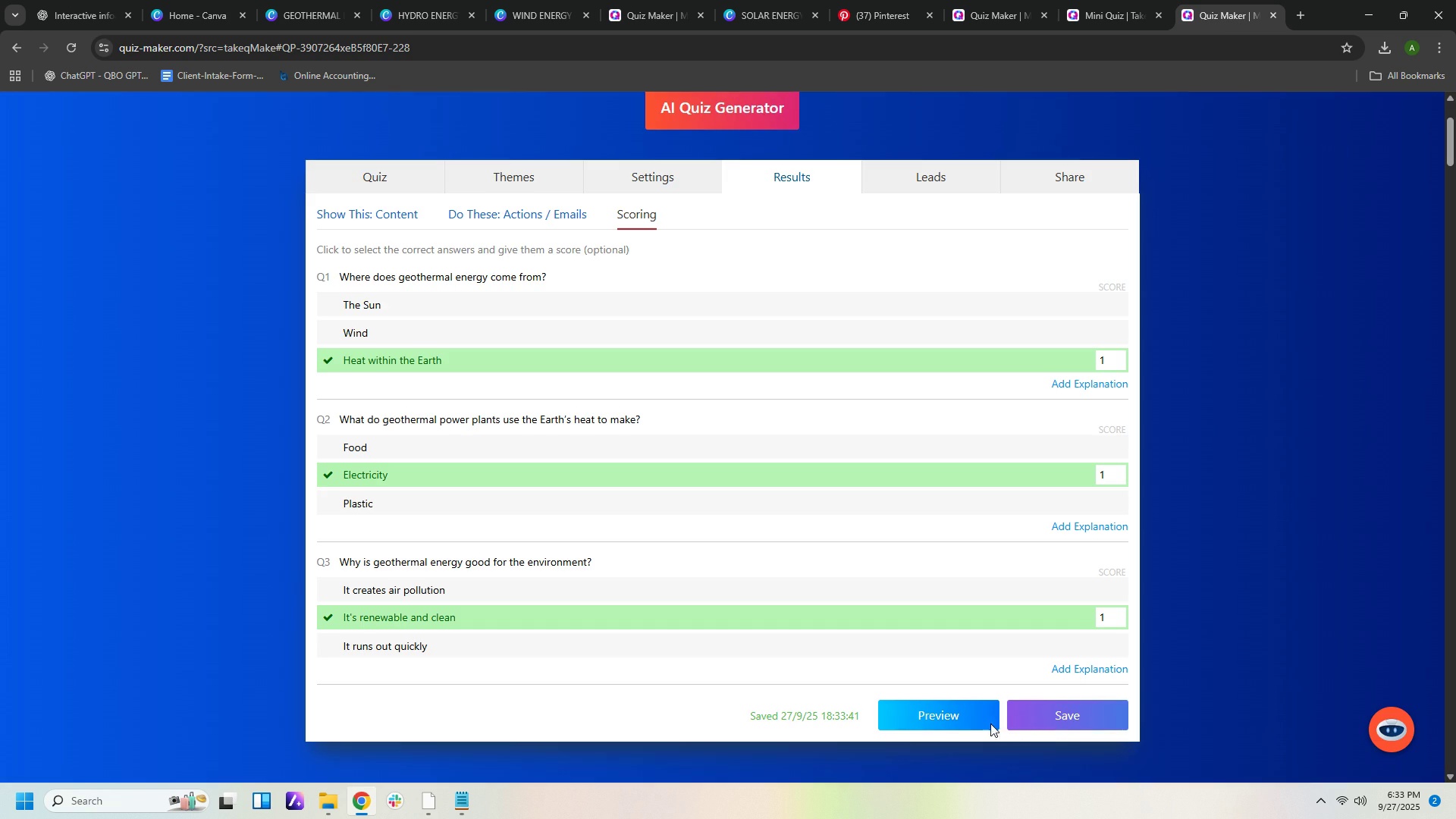 
left_click([959, 722])
 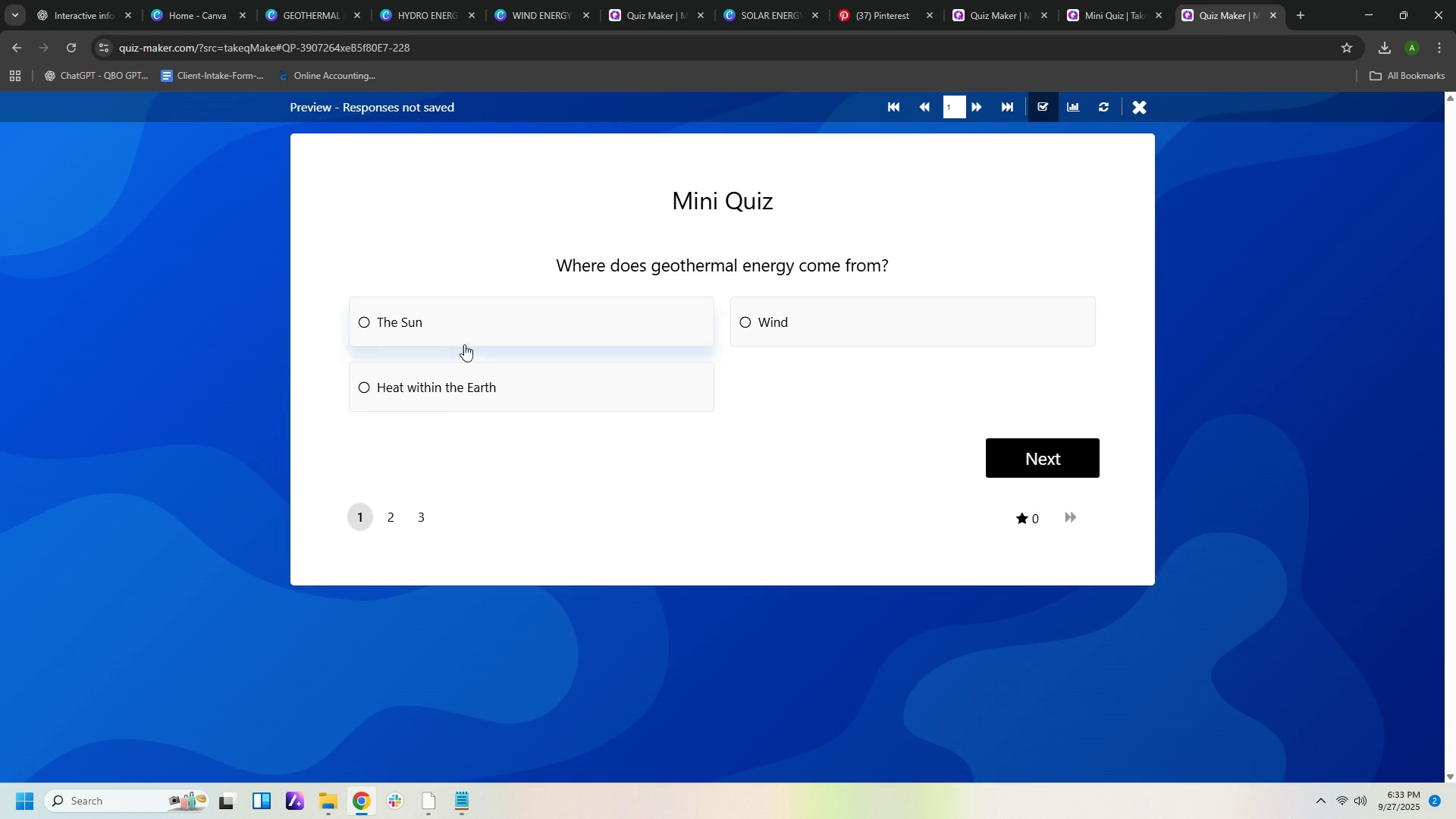 
left_click([463, 392])
 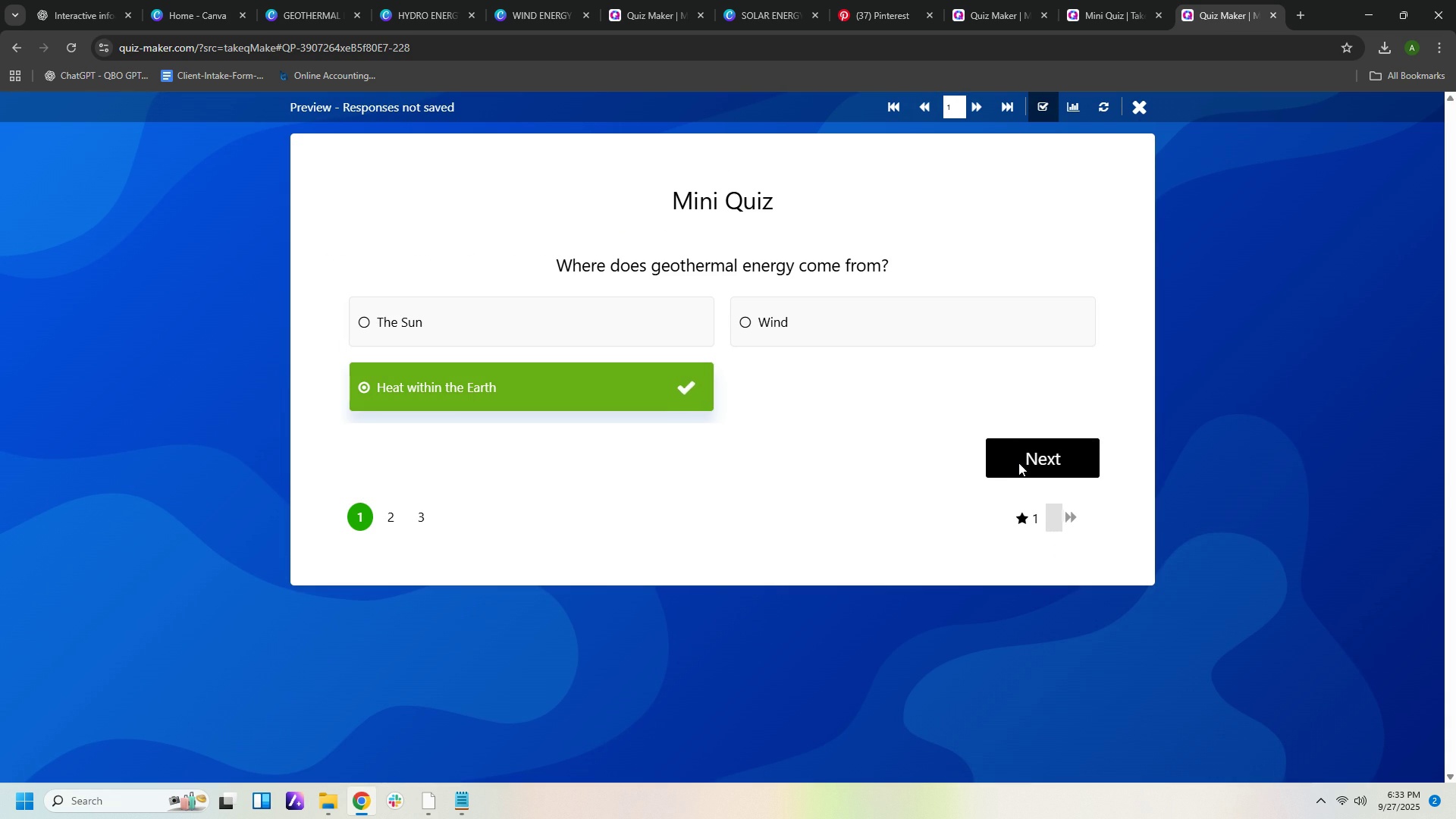 
left_click([1018, 463])
 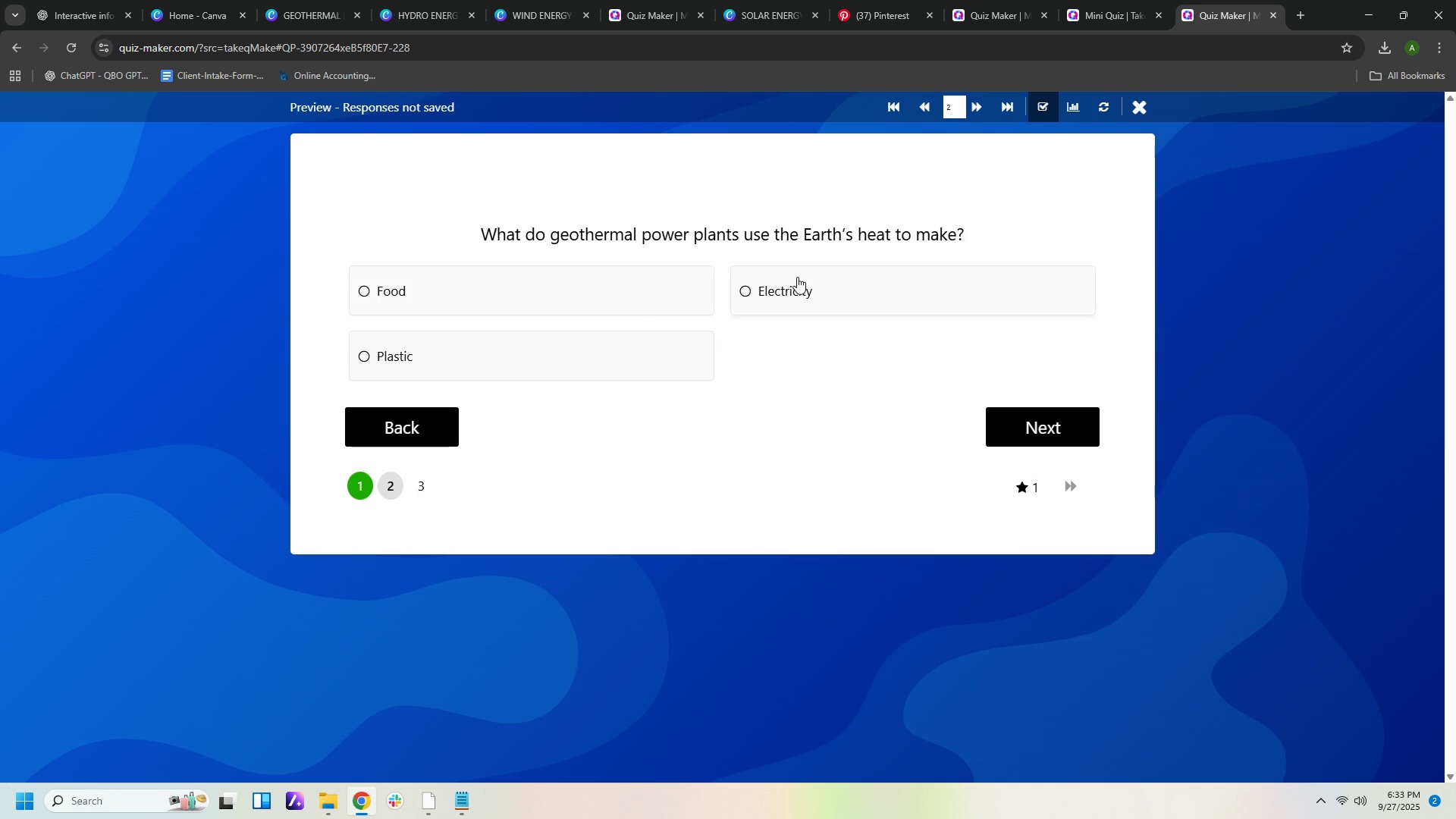 
left_click([802, 289])
 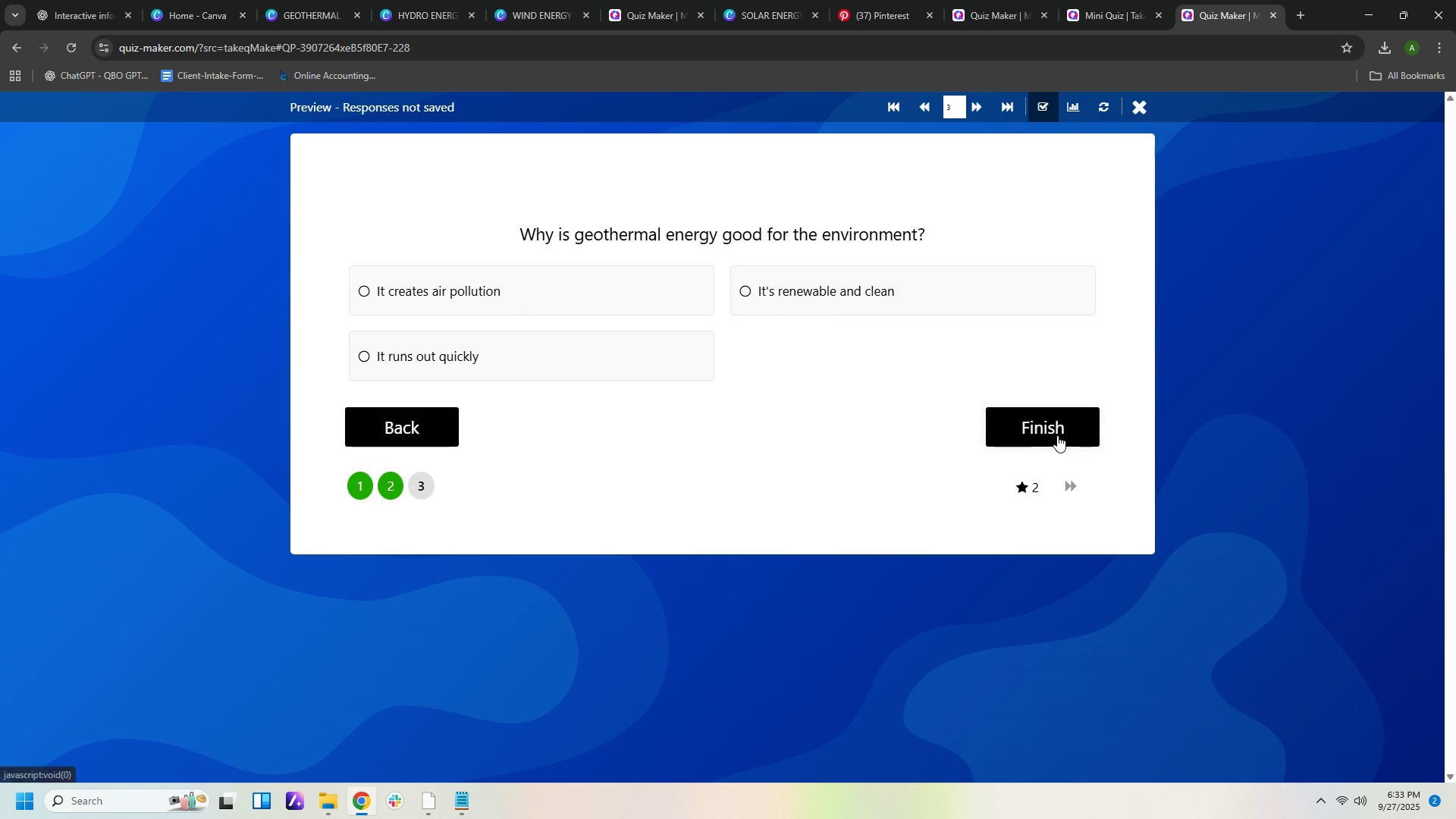 
left_click([815, 275])
 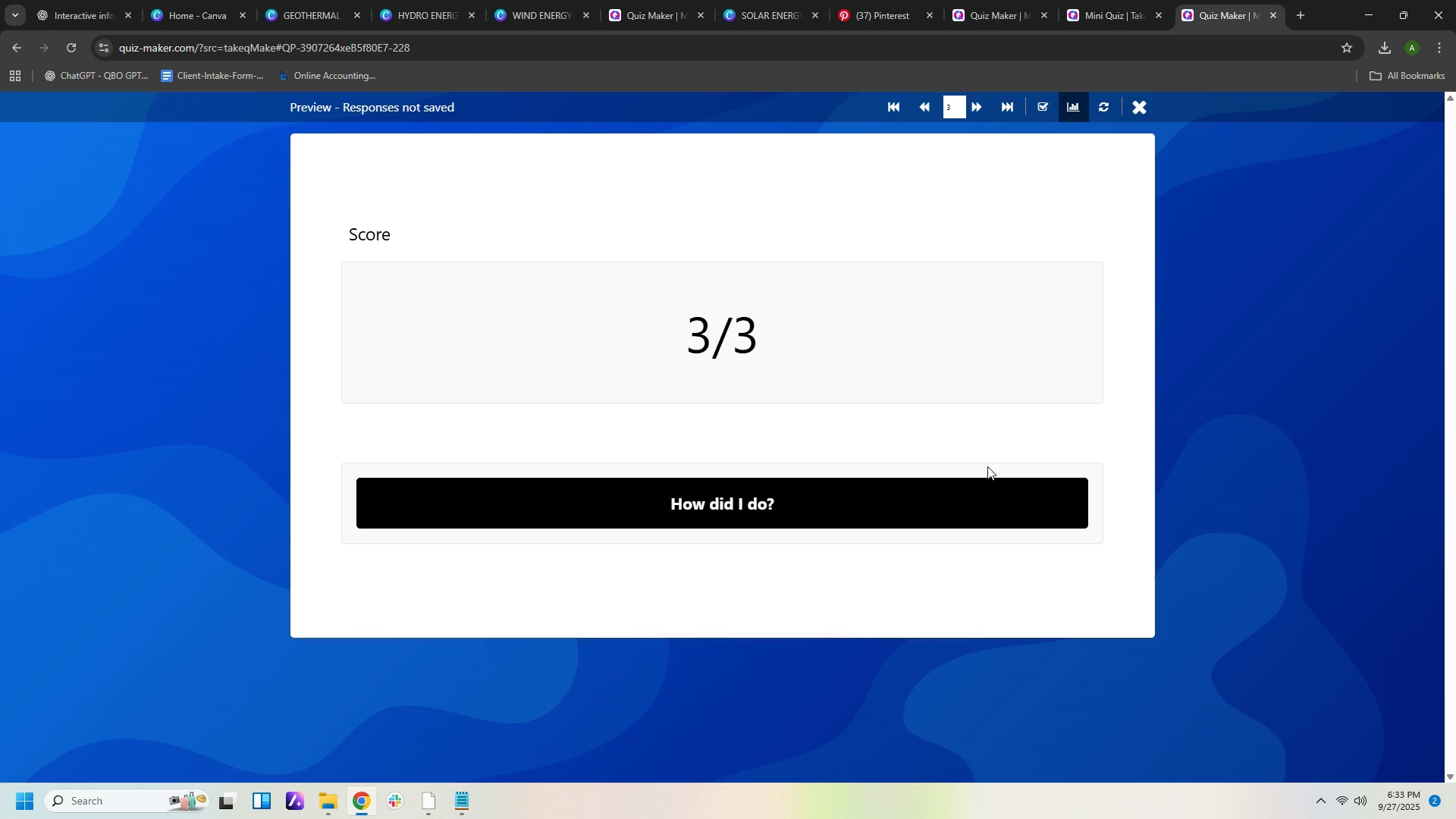 
left_click([1141, 106])
 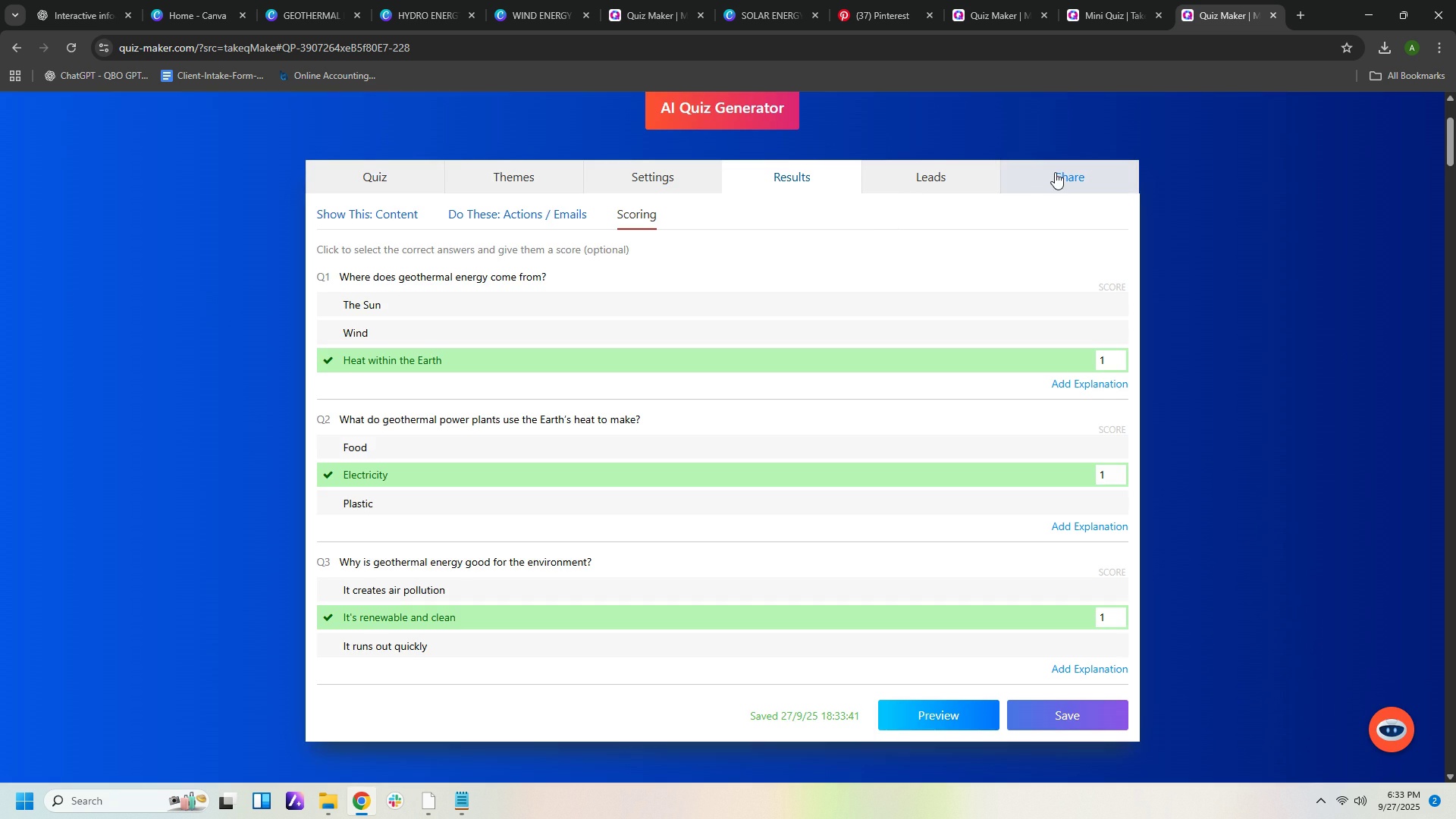 
left_click([1056, 172])
 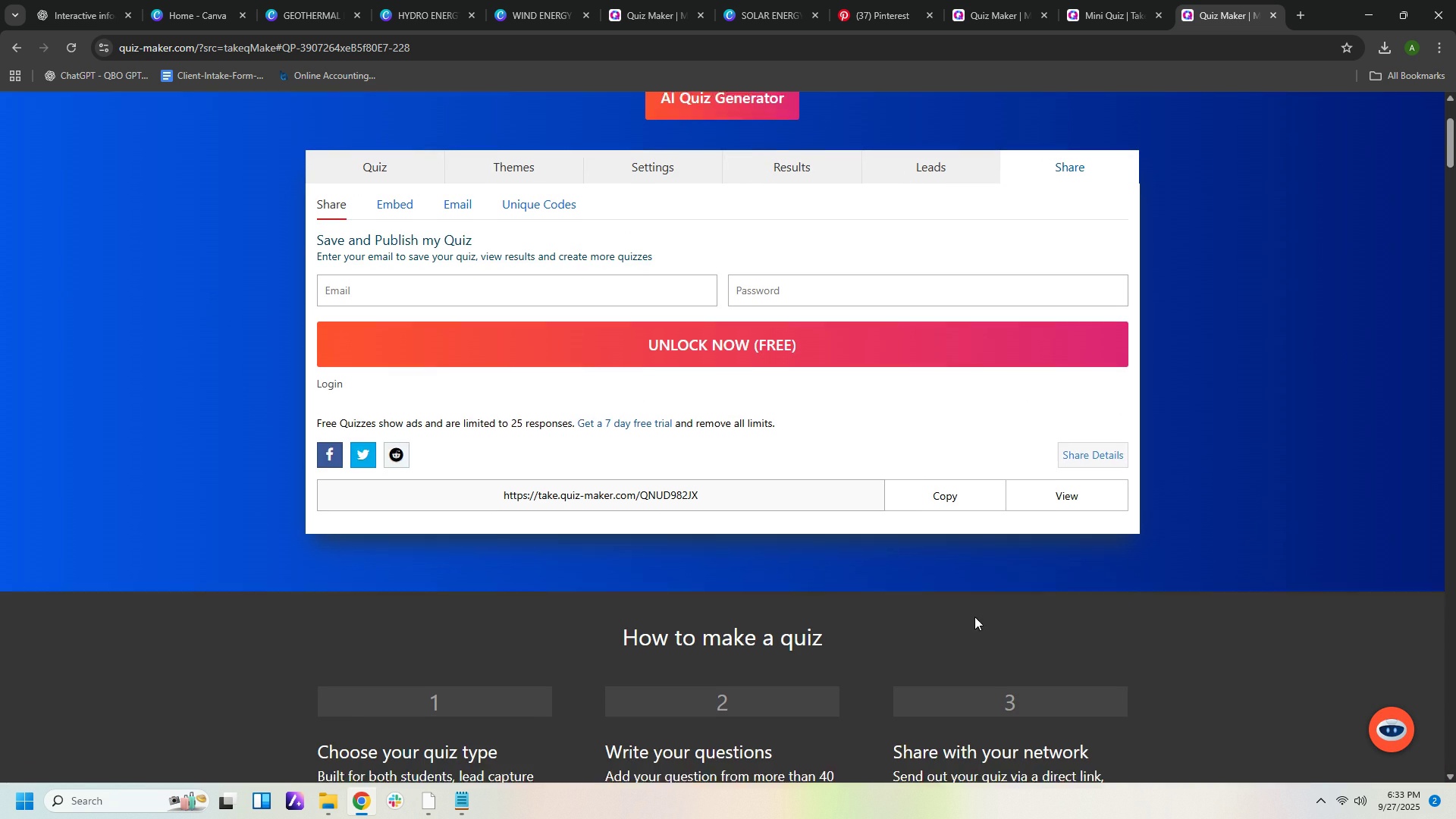 
scroll: coordinate [974, 617], scroll_direction: down, amount: 1.0
 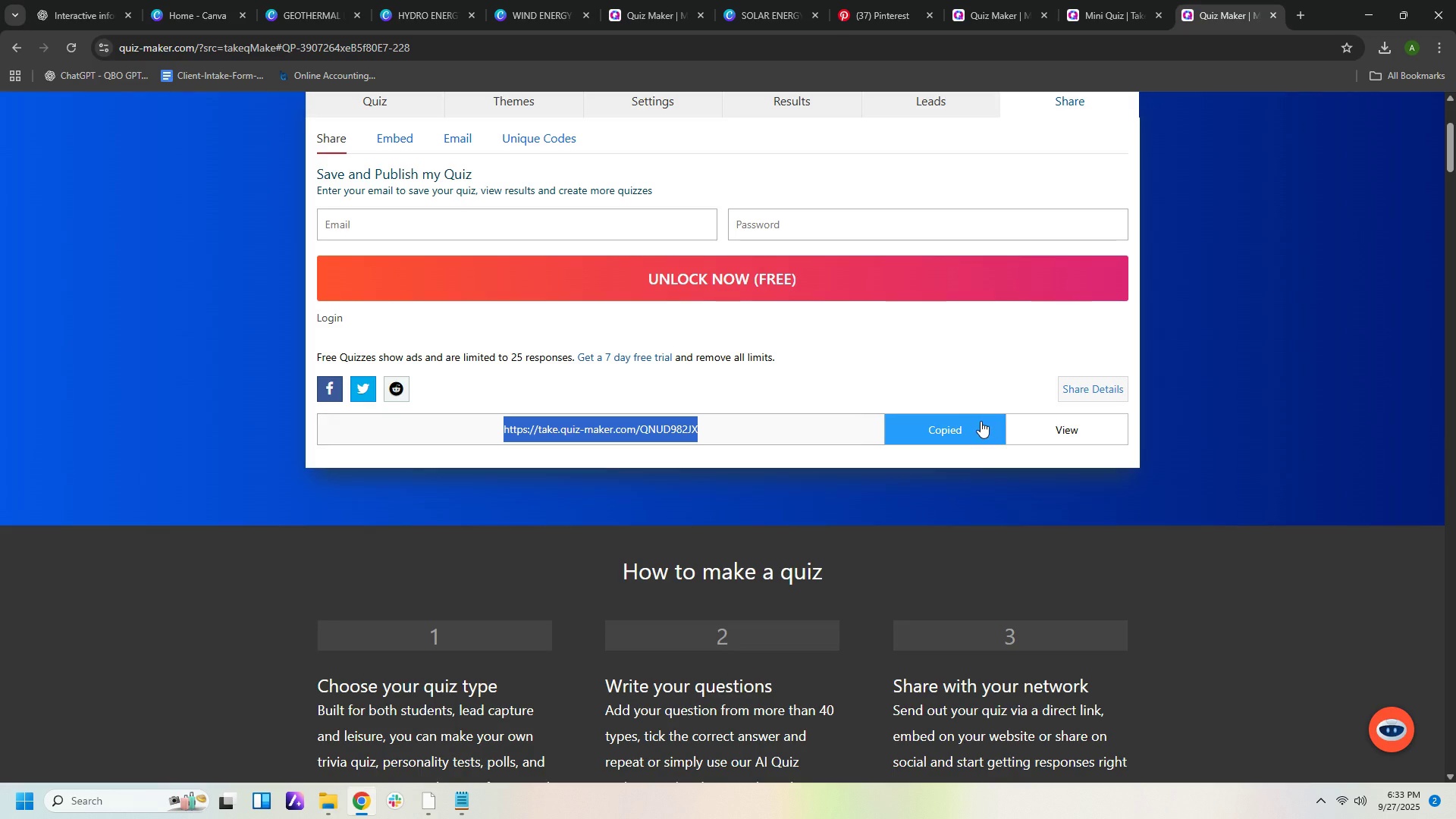 
left_click([981, 421])
 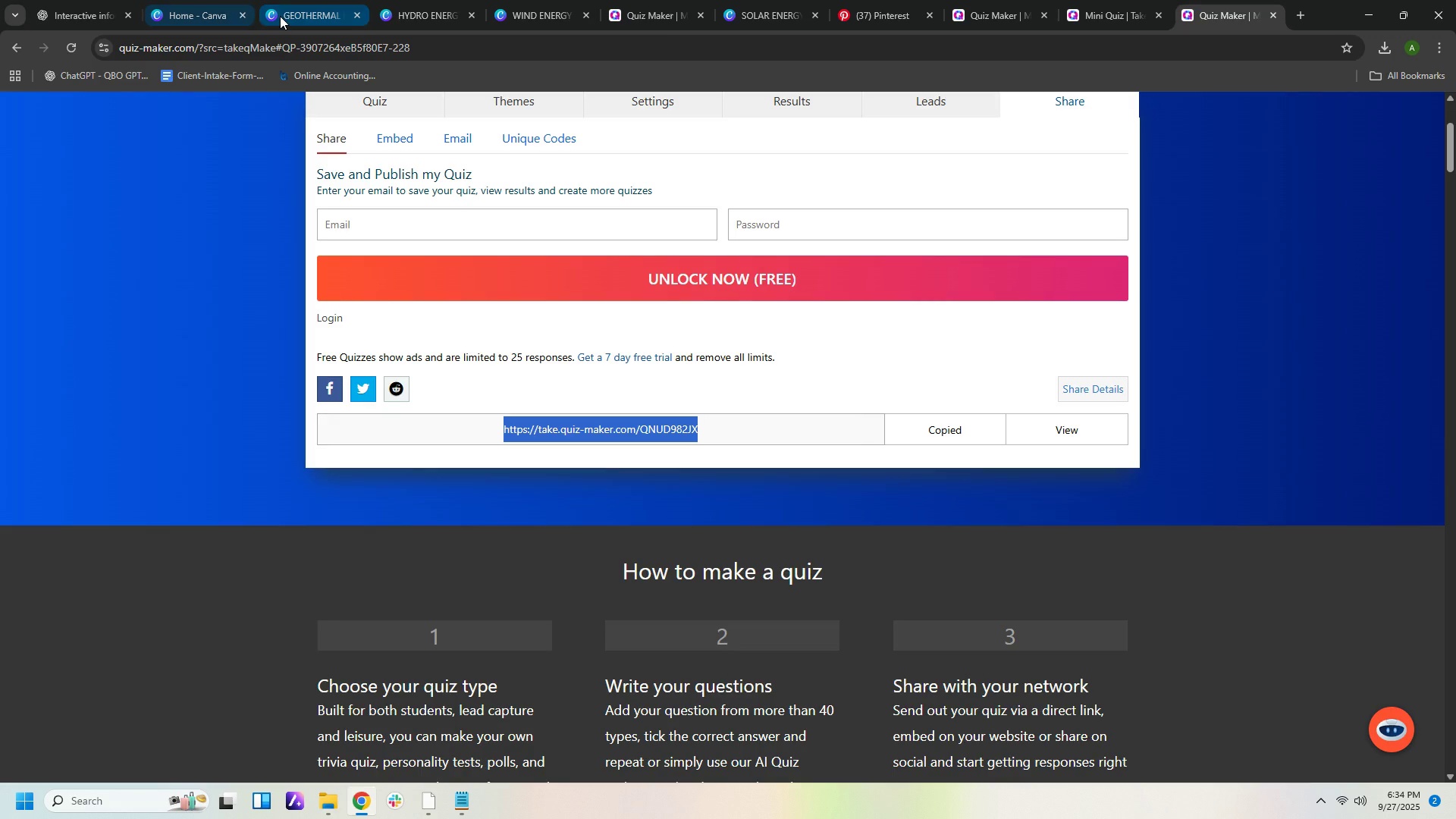 
left_click([280, 16])
 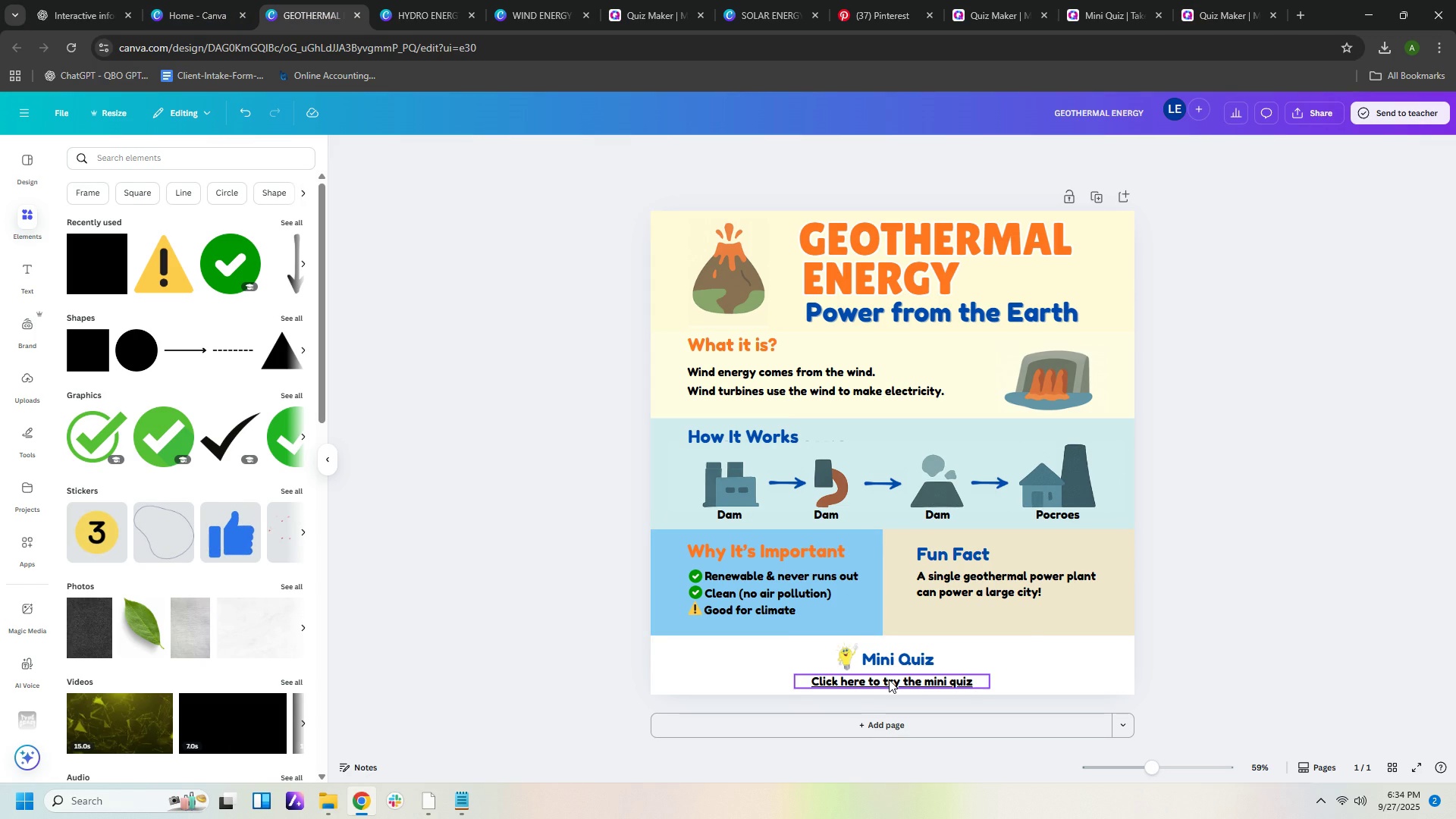 
left_click([889, 679])
 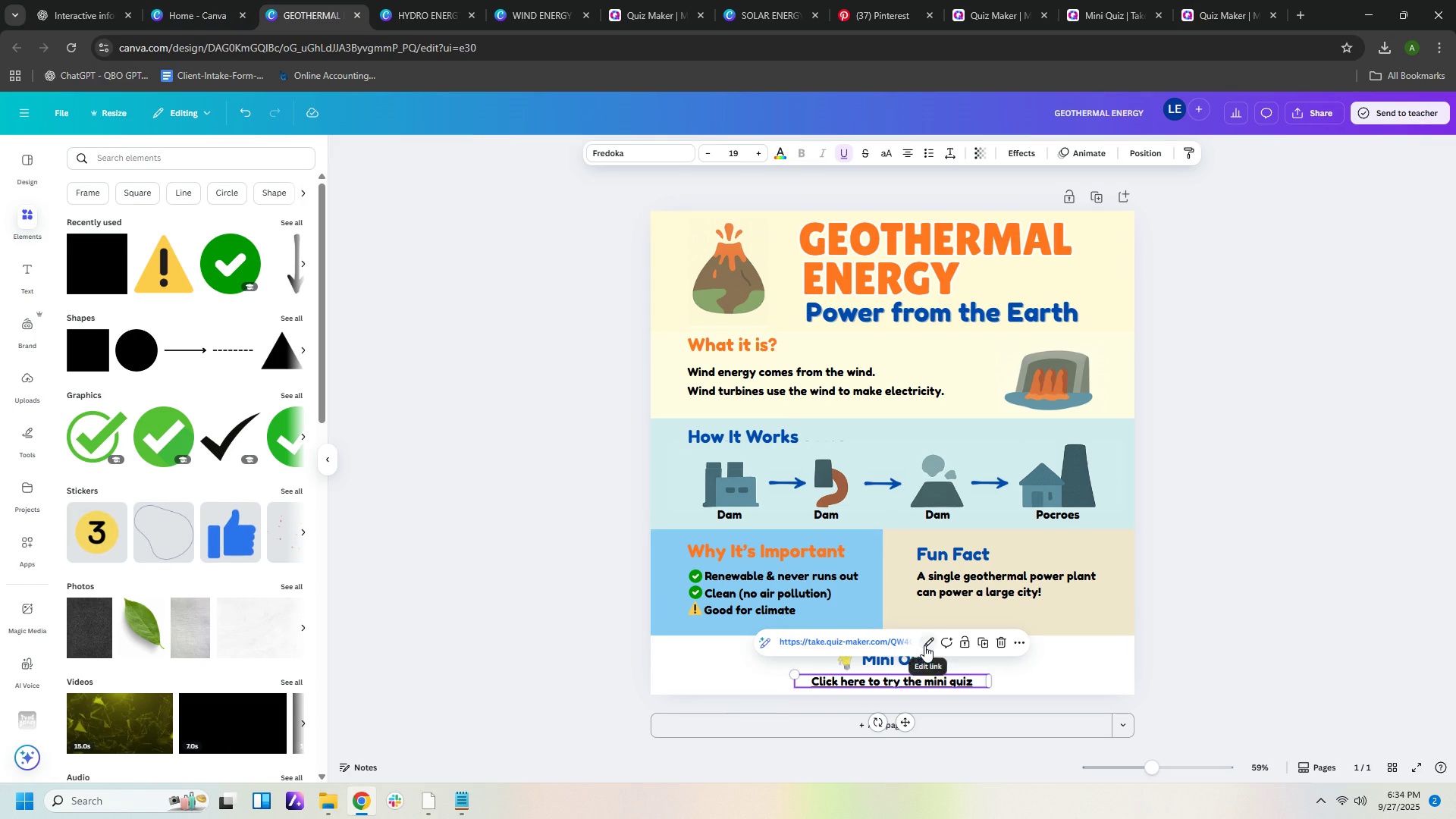 
left_click([926, 645])